 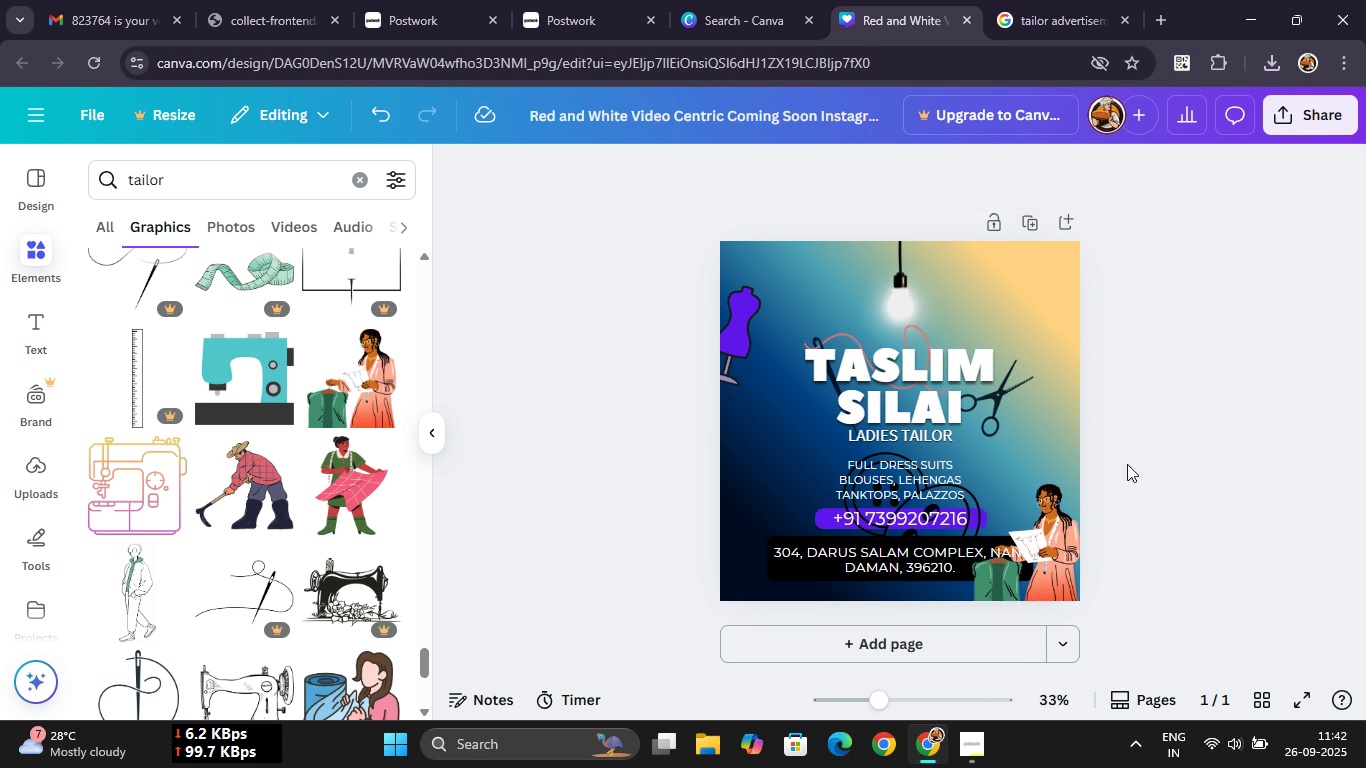 
left_click([1053, 510])
 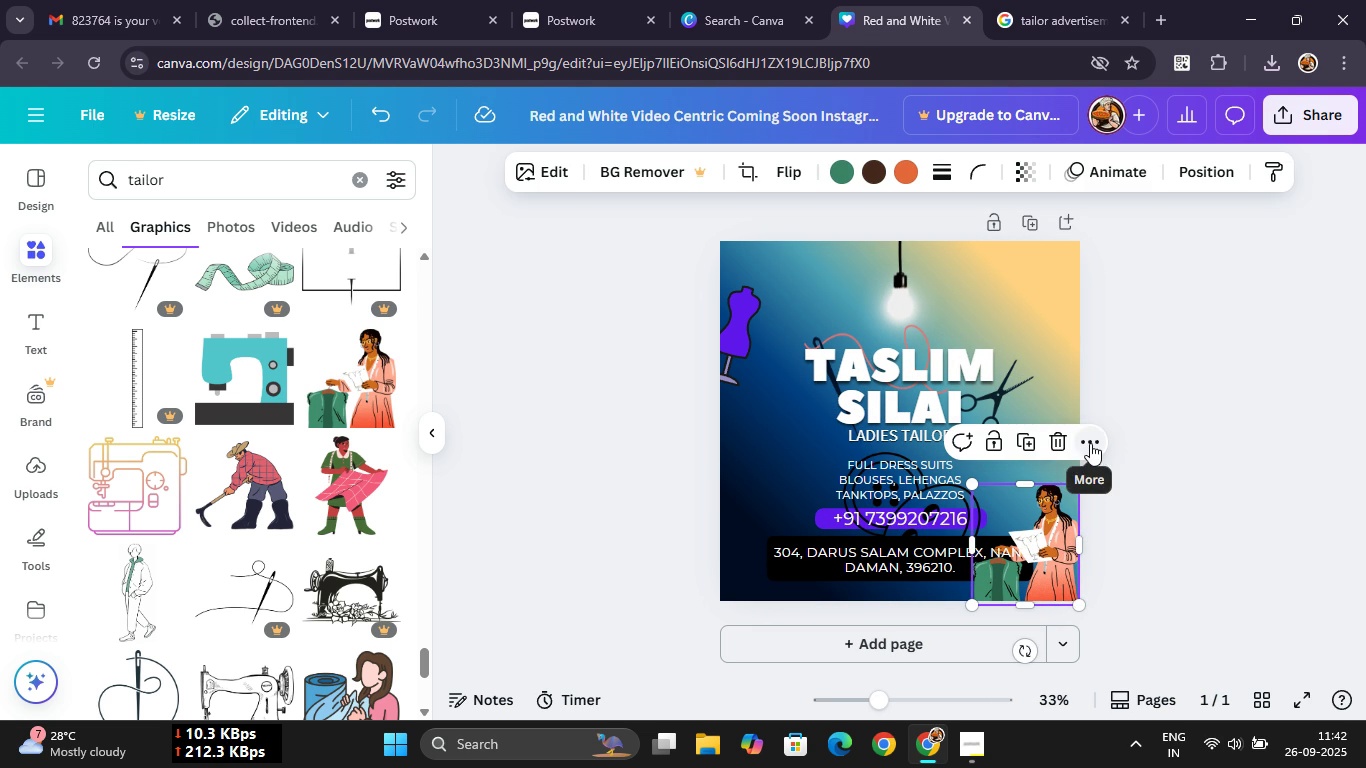 
left_click([1090, 443])
 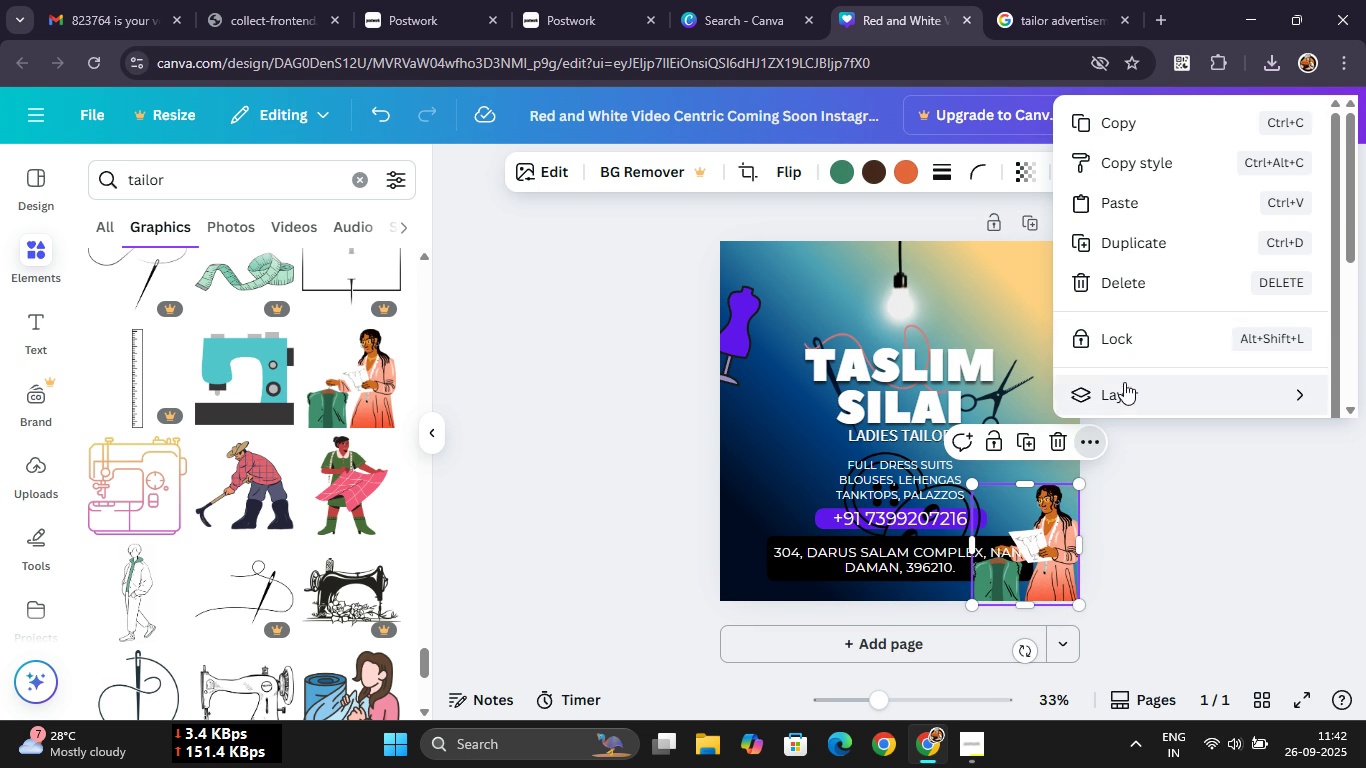 
left_click([1125, 382])
 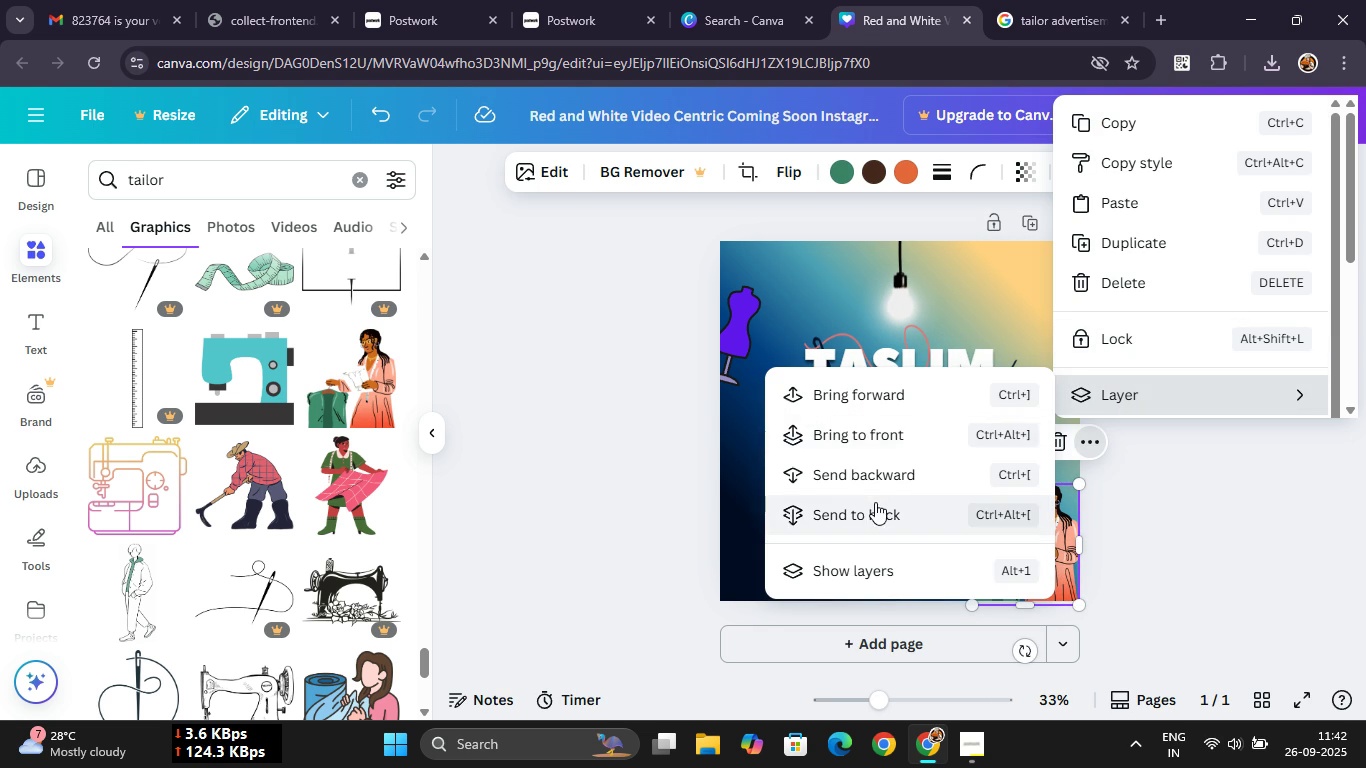 
left_click([875, 503])
 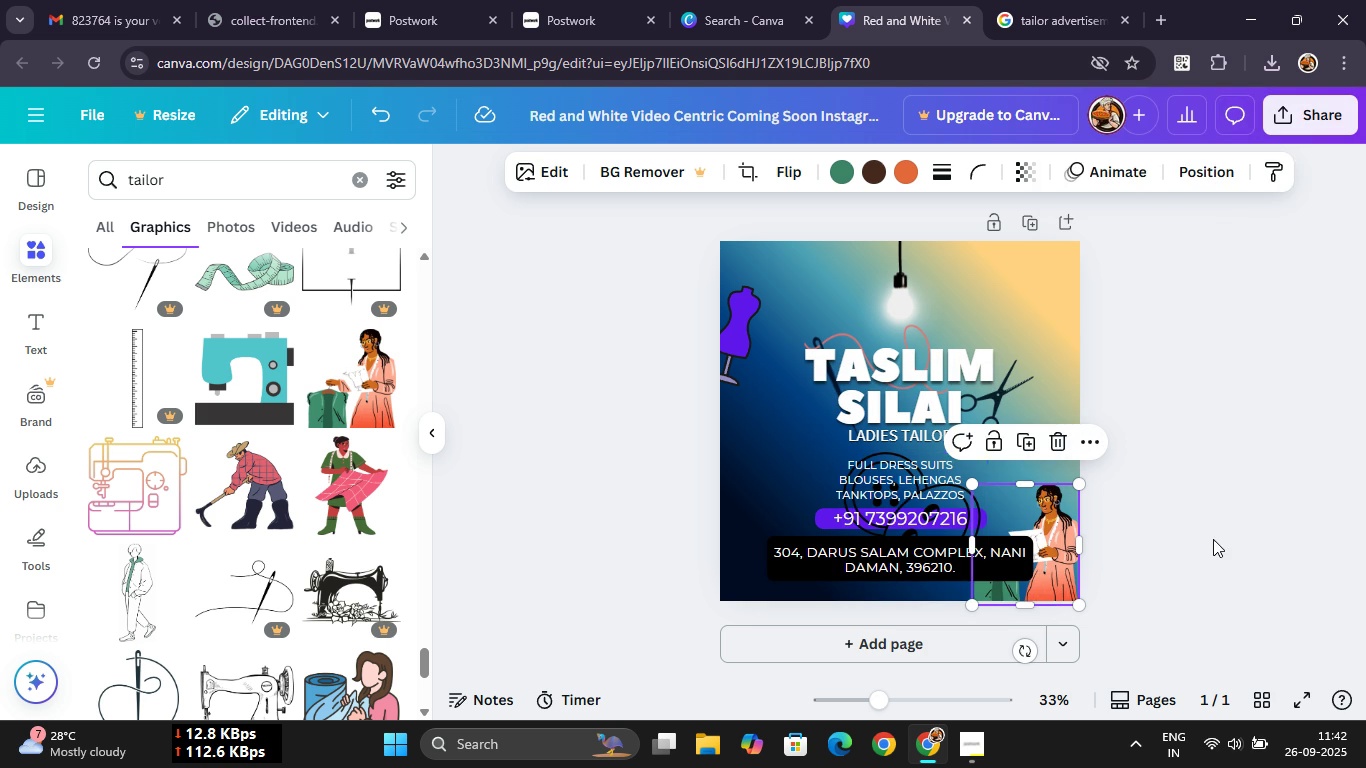 
left_click([1214, 539])
 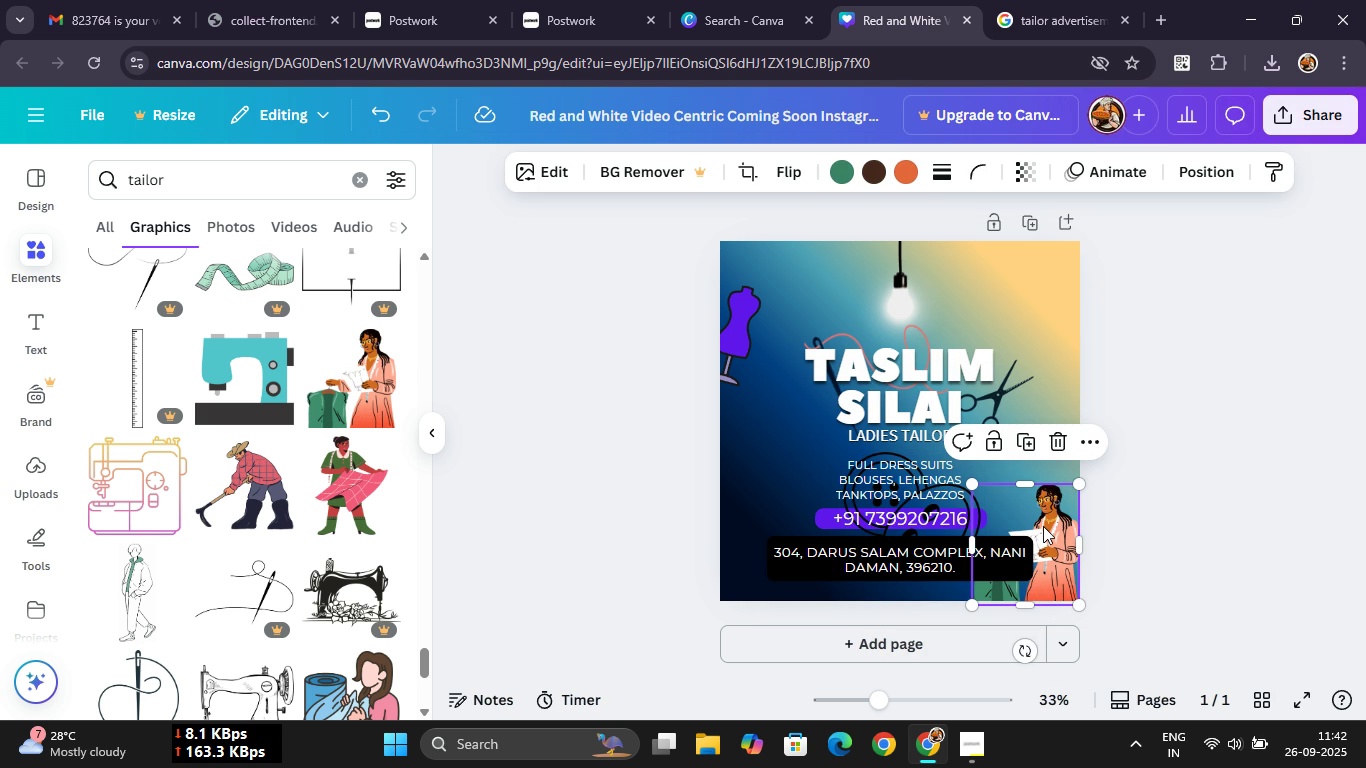 
left_click([1043, 526])
 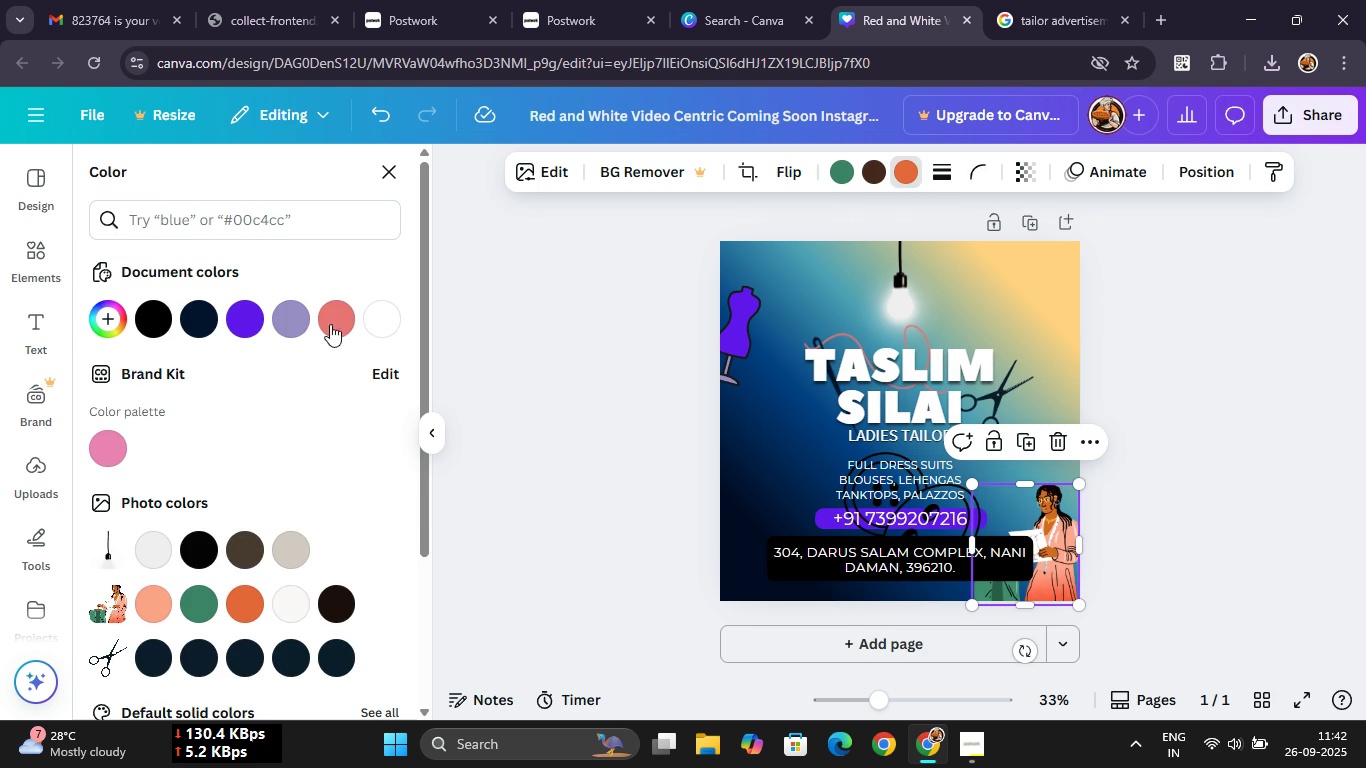 
wait(5.31)
 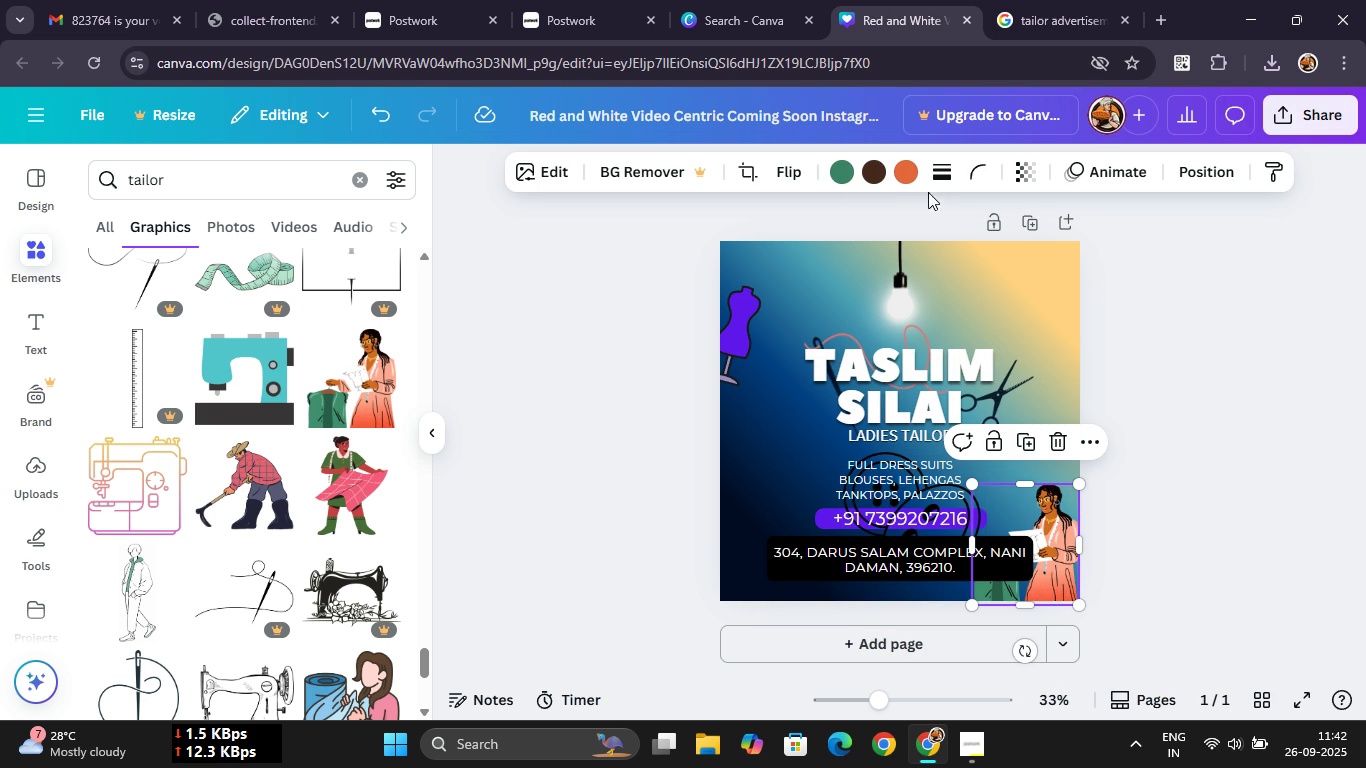 
left_click([305, 325])